 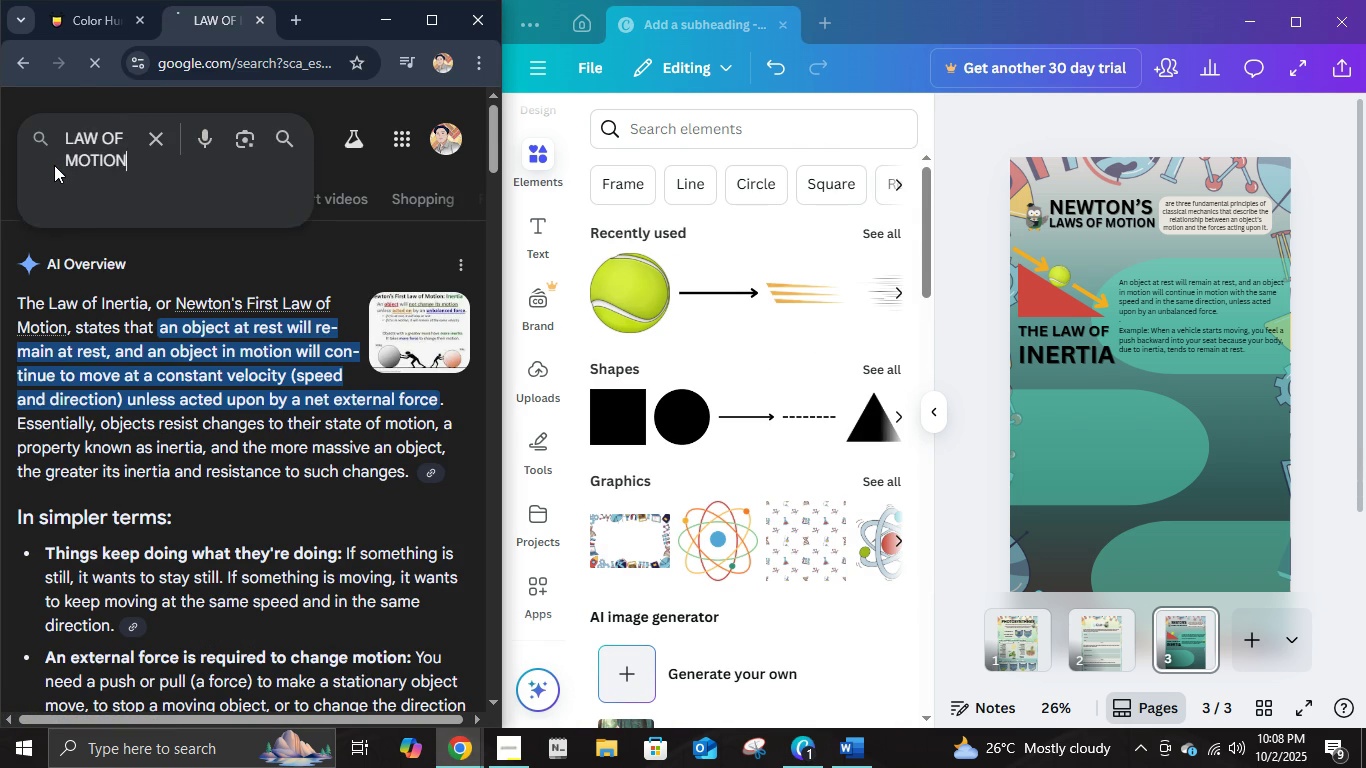 
key(Enter)
 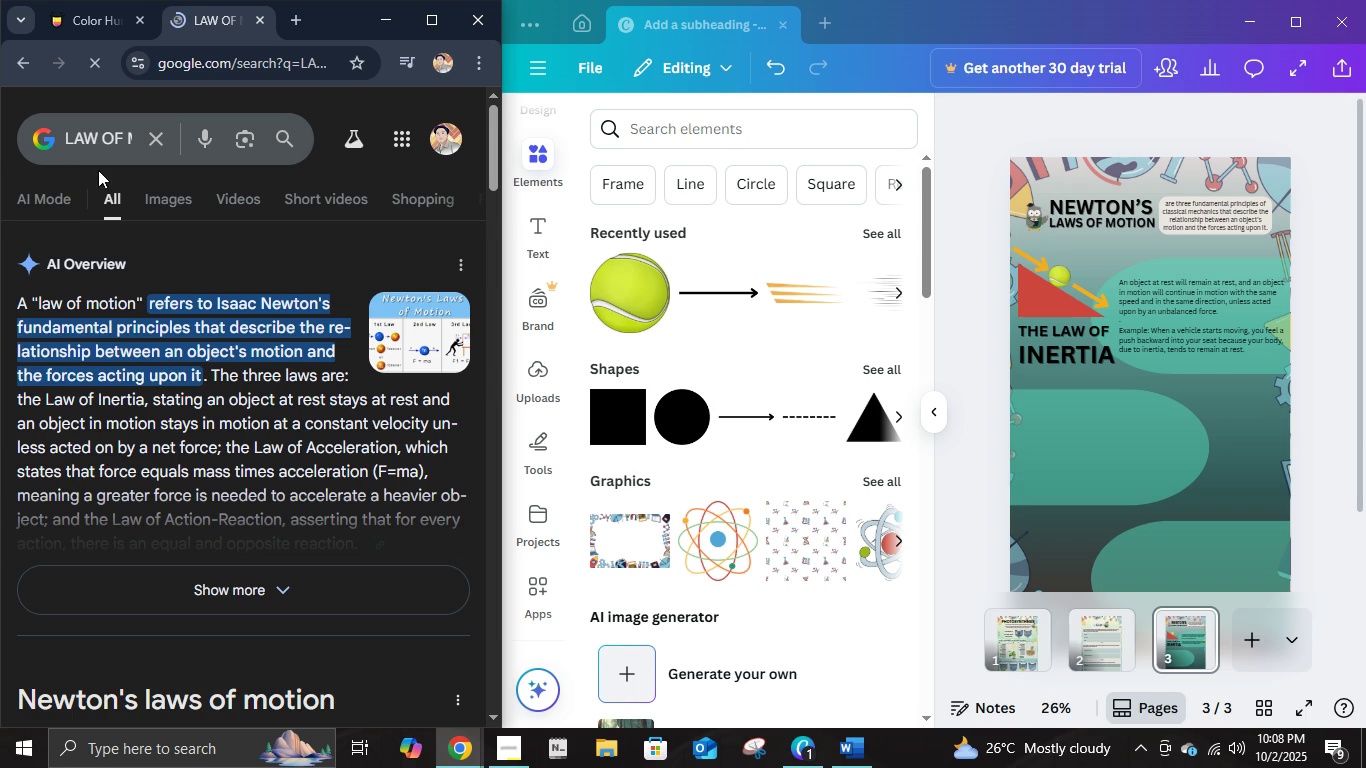 
left_click([124, 130])
 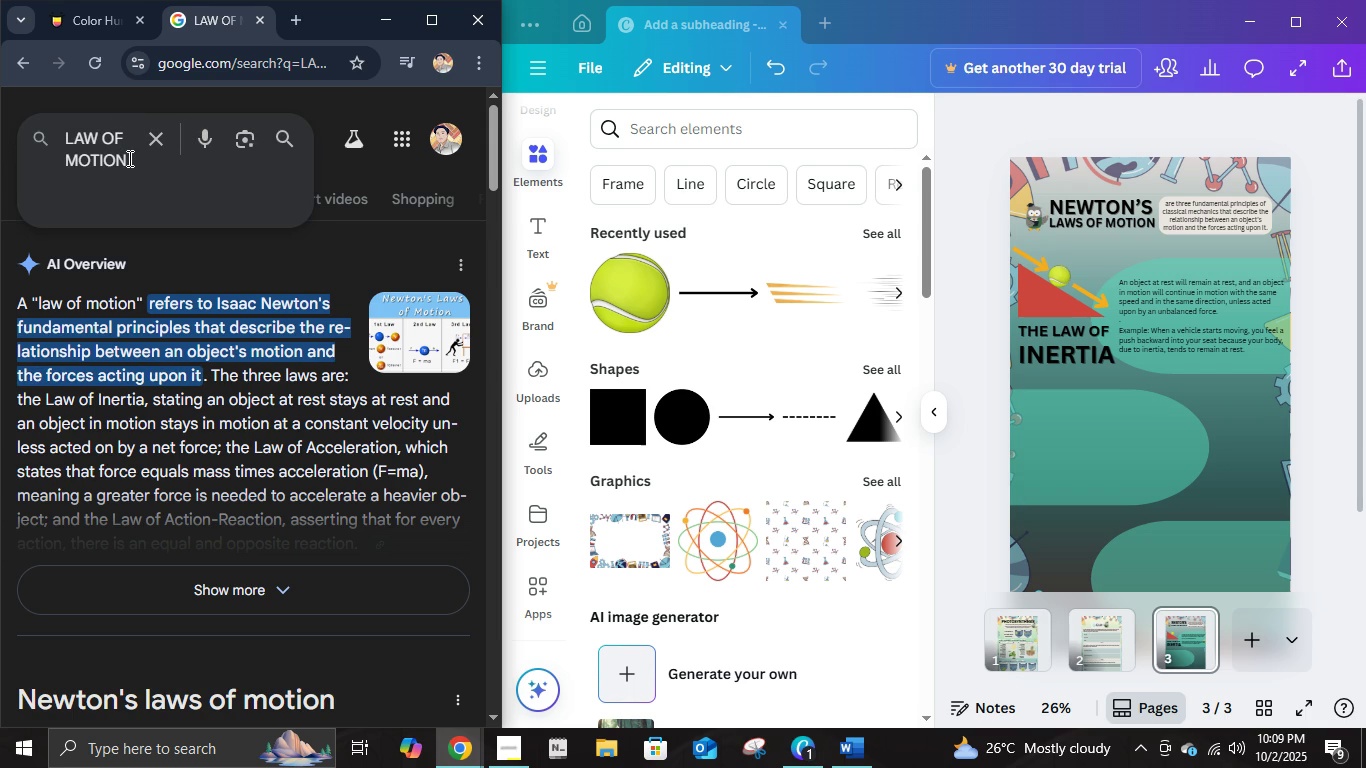 
left_click([128, 158])
 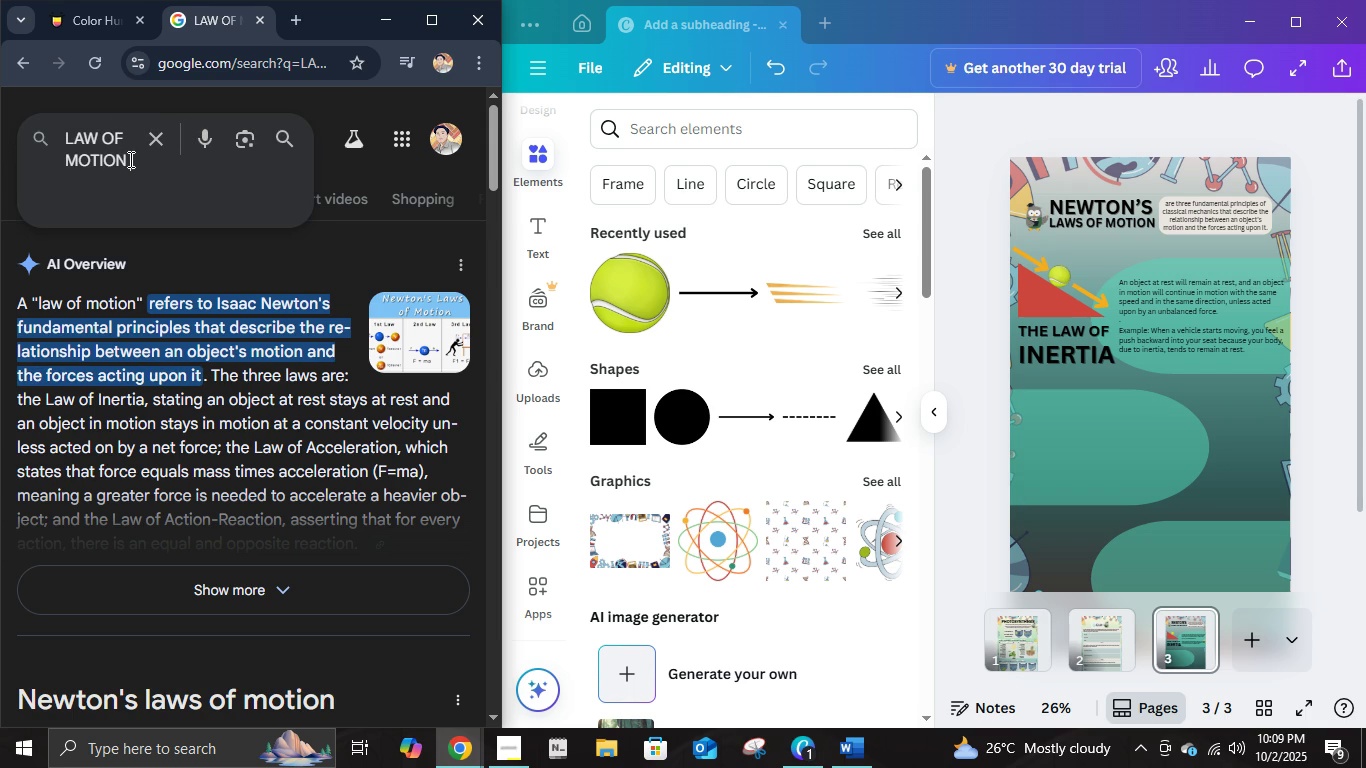 
type( SAMPLE)
 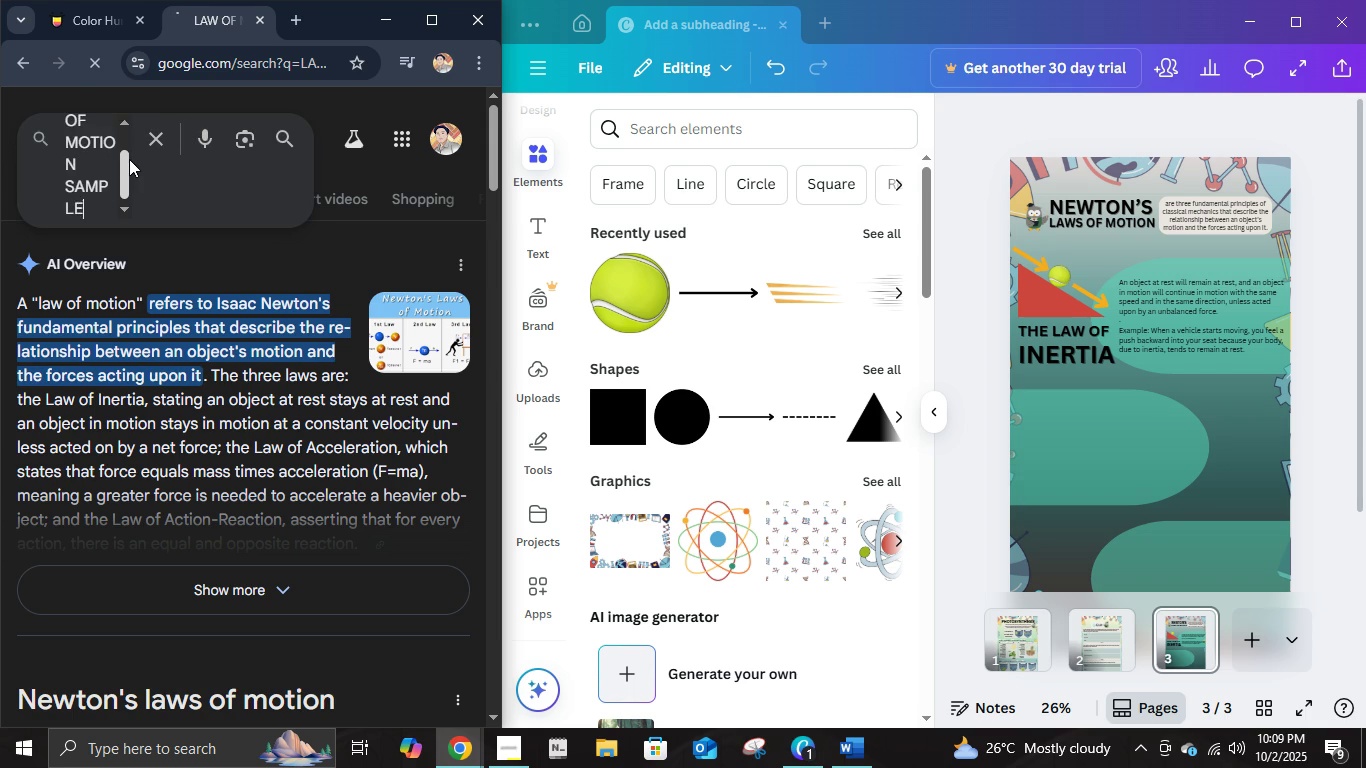 
key(Enter)
 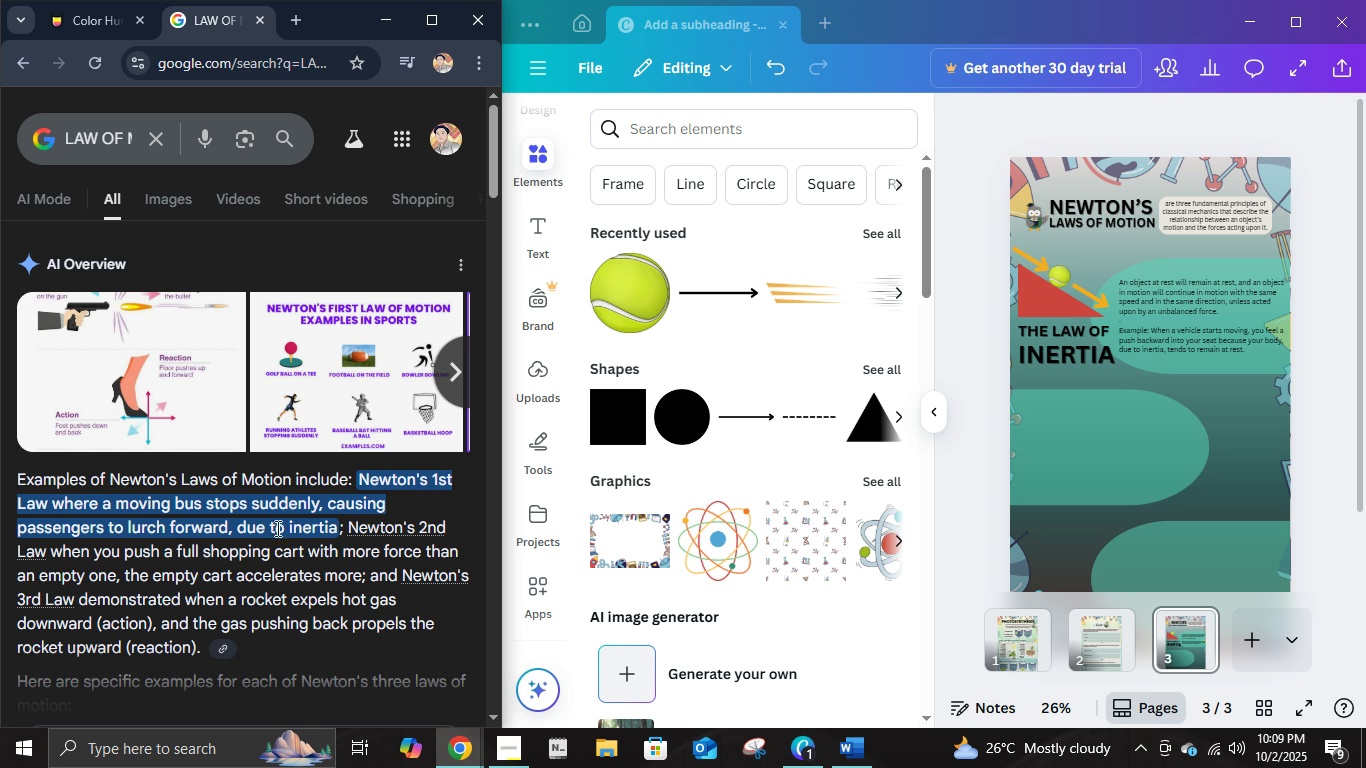 
wait(22.68)
 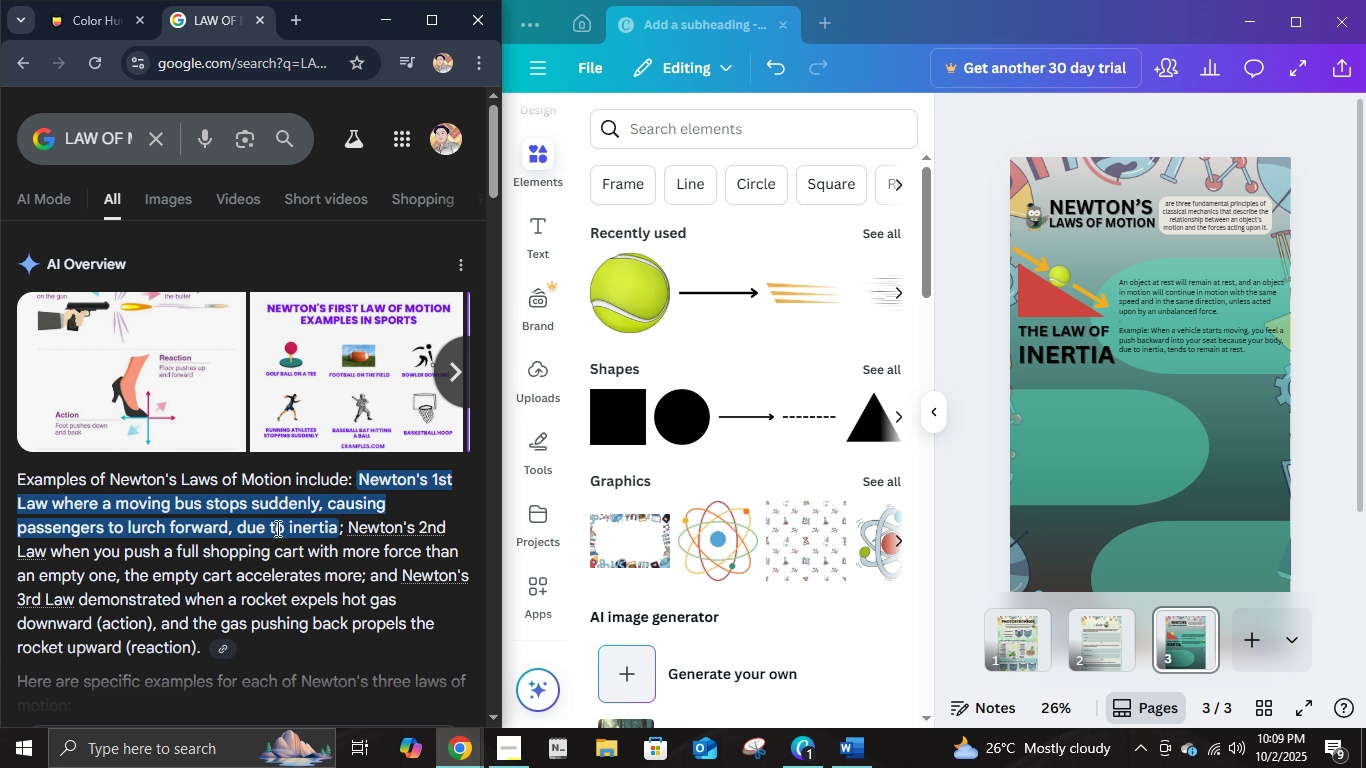 
scroll: coordinate [263, 606], scroll_direction: down, amount: 1.0
 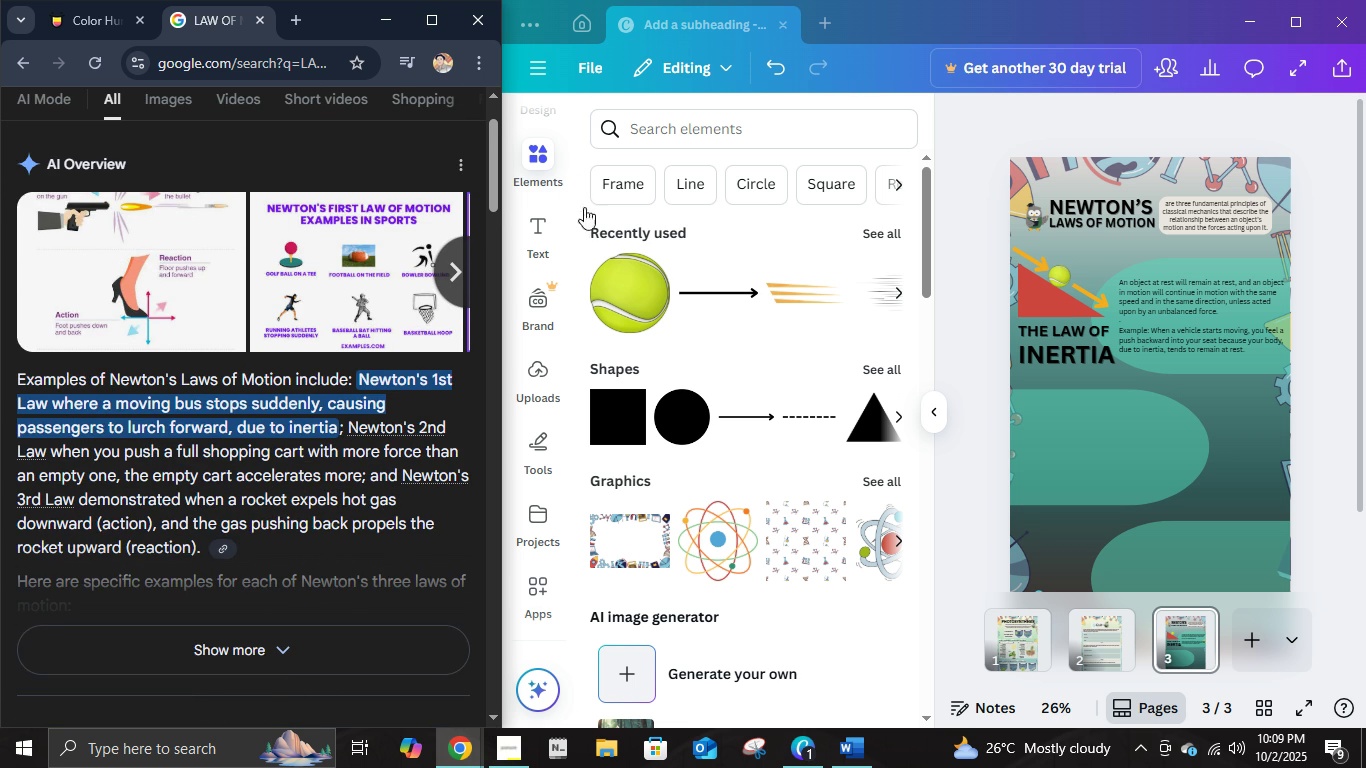 
left_click([384, 20])
 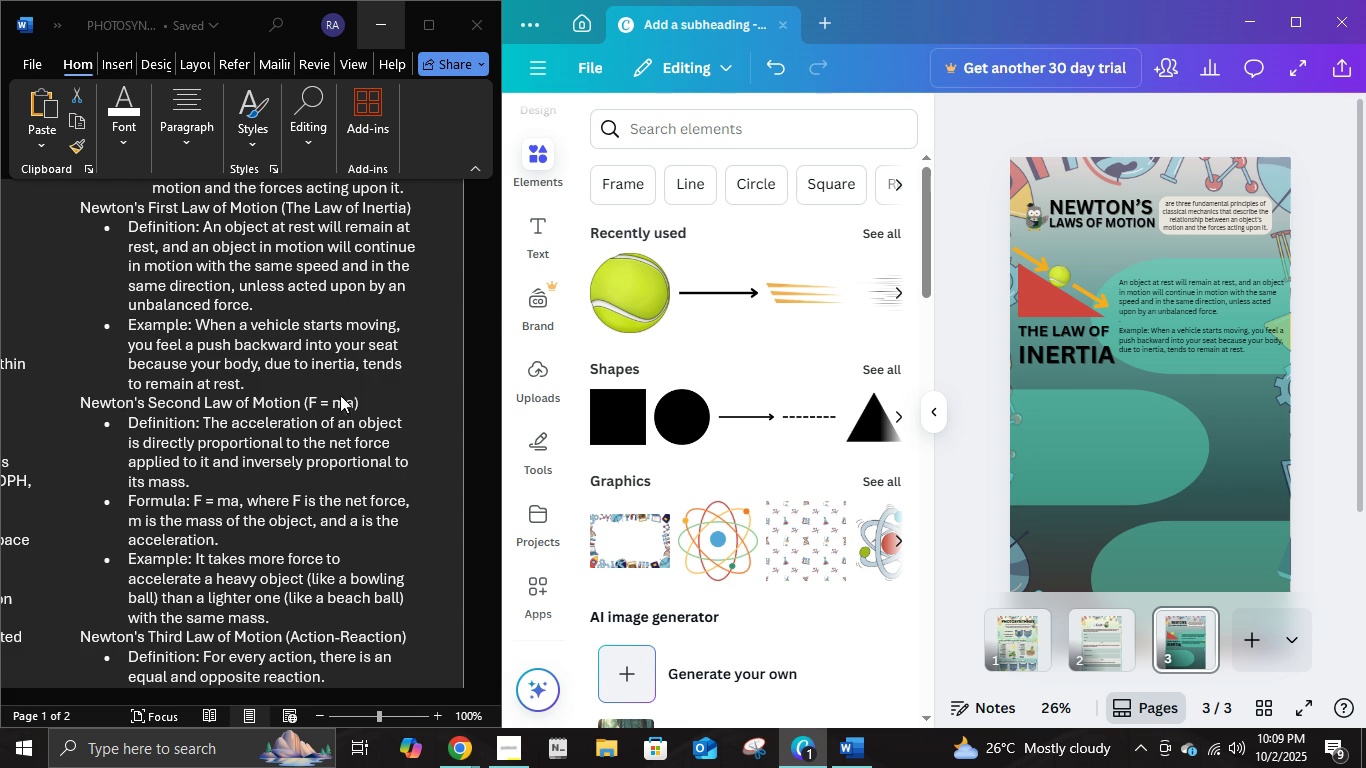 
scroll: coordinate [340, 395], scroll_direction: down, amount: 1.0
 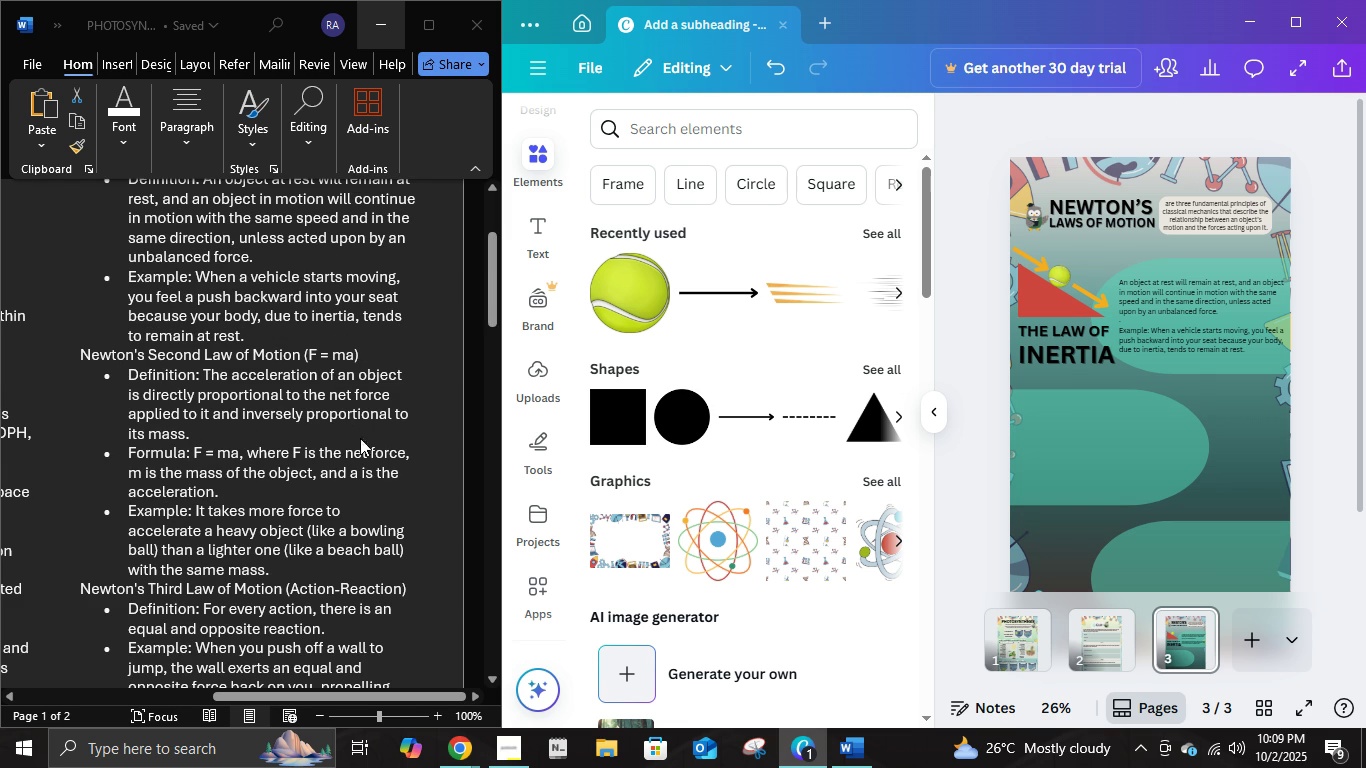 
left_click([371, 456])
 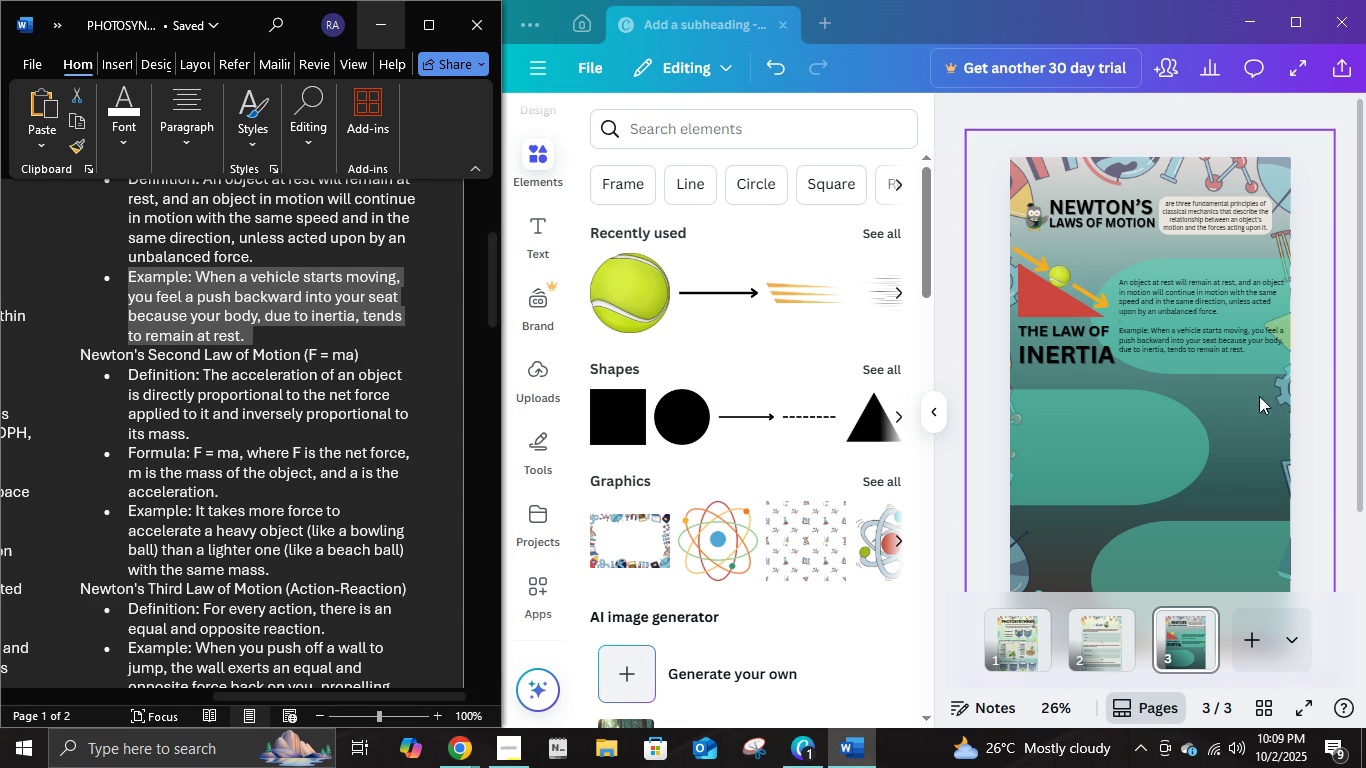 
left_click([1201, 319])
 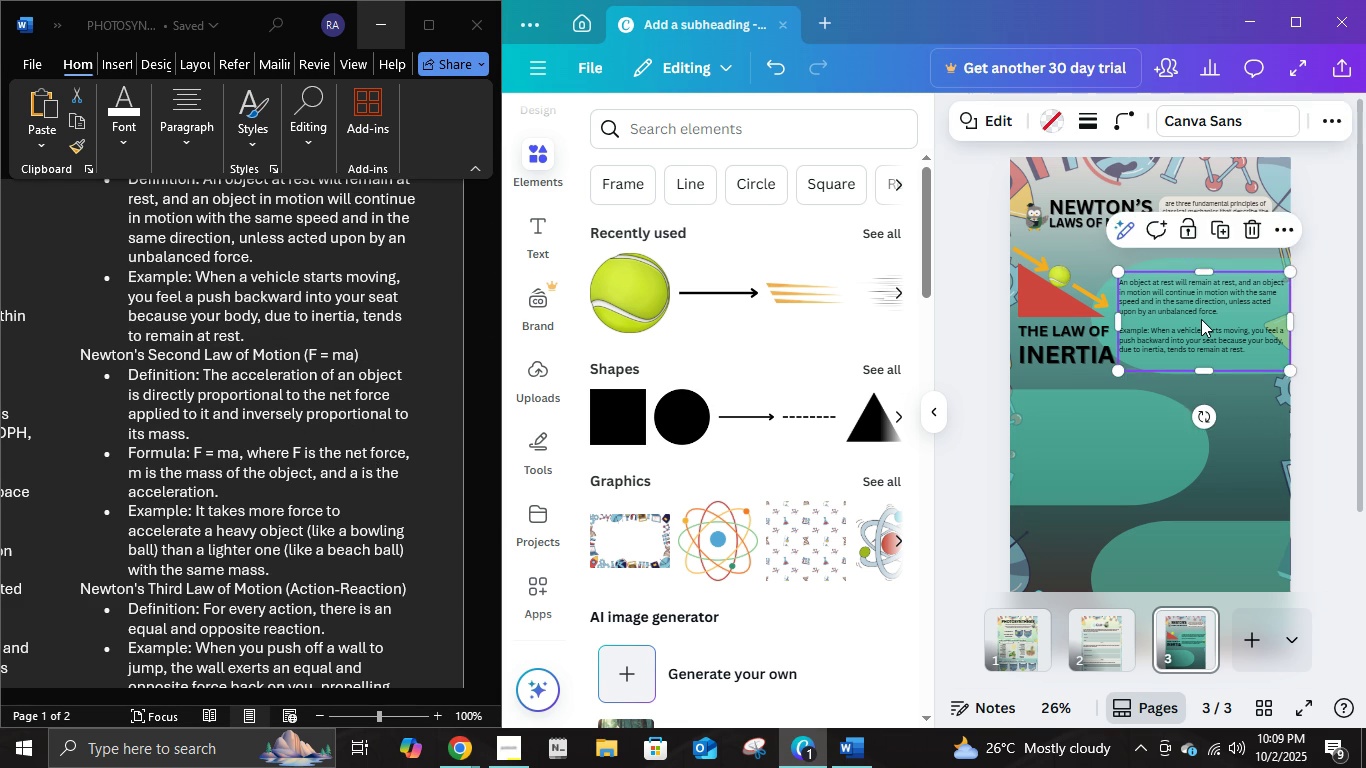 
key(Control+ControlLeft)
 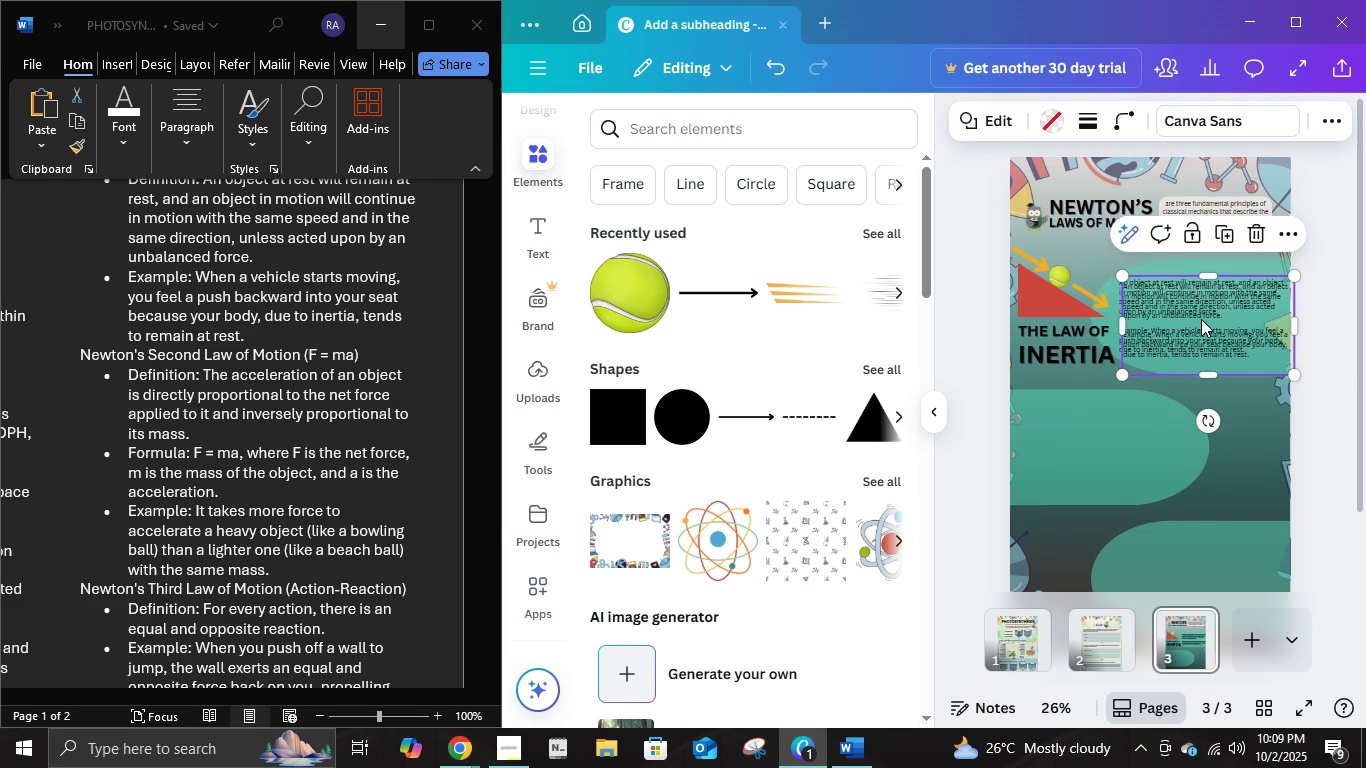 
key(Control+D)